 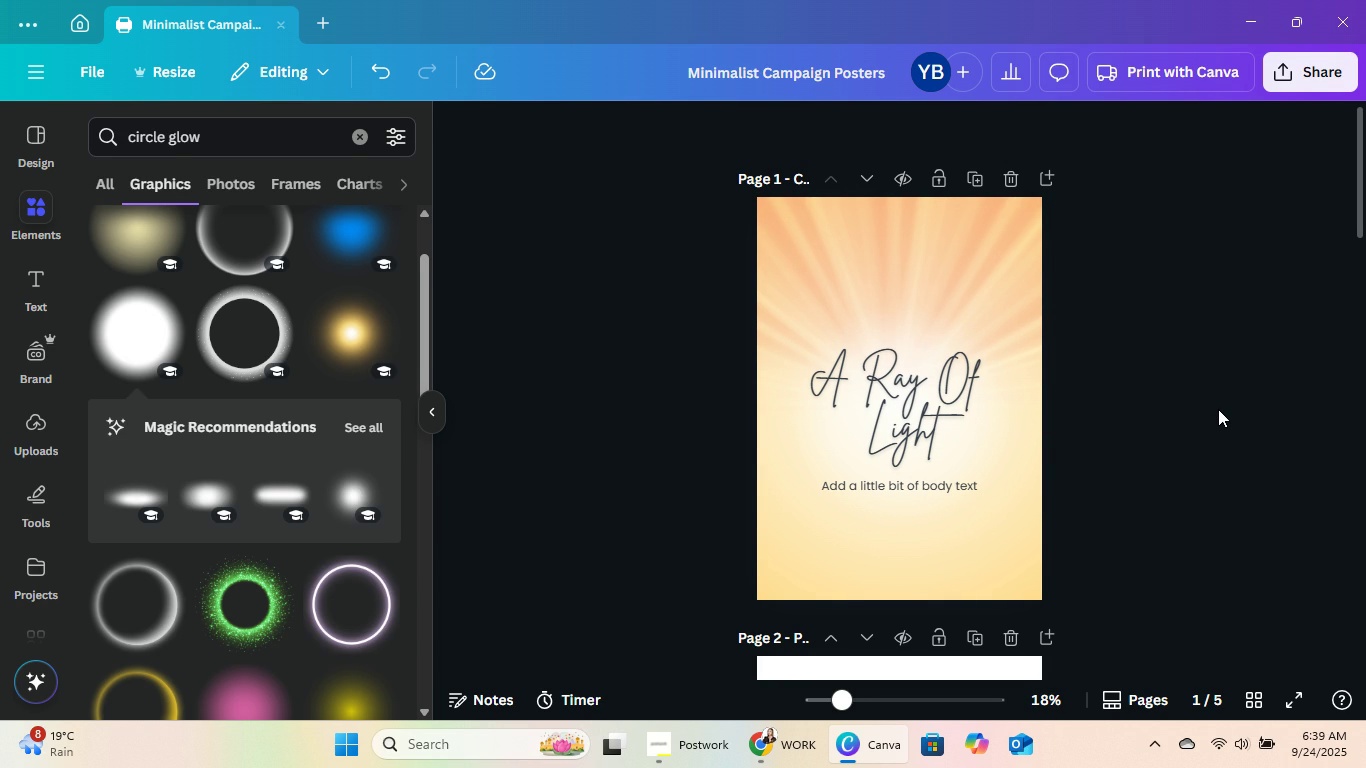 
double_click([1011, 240])
 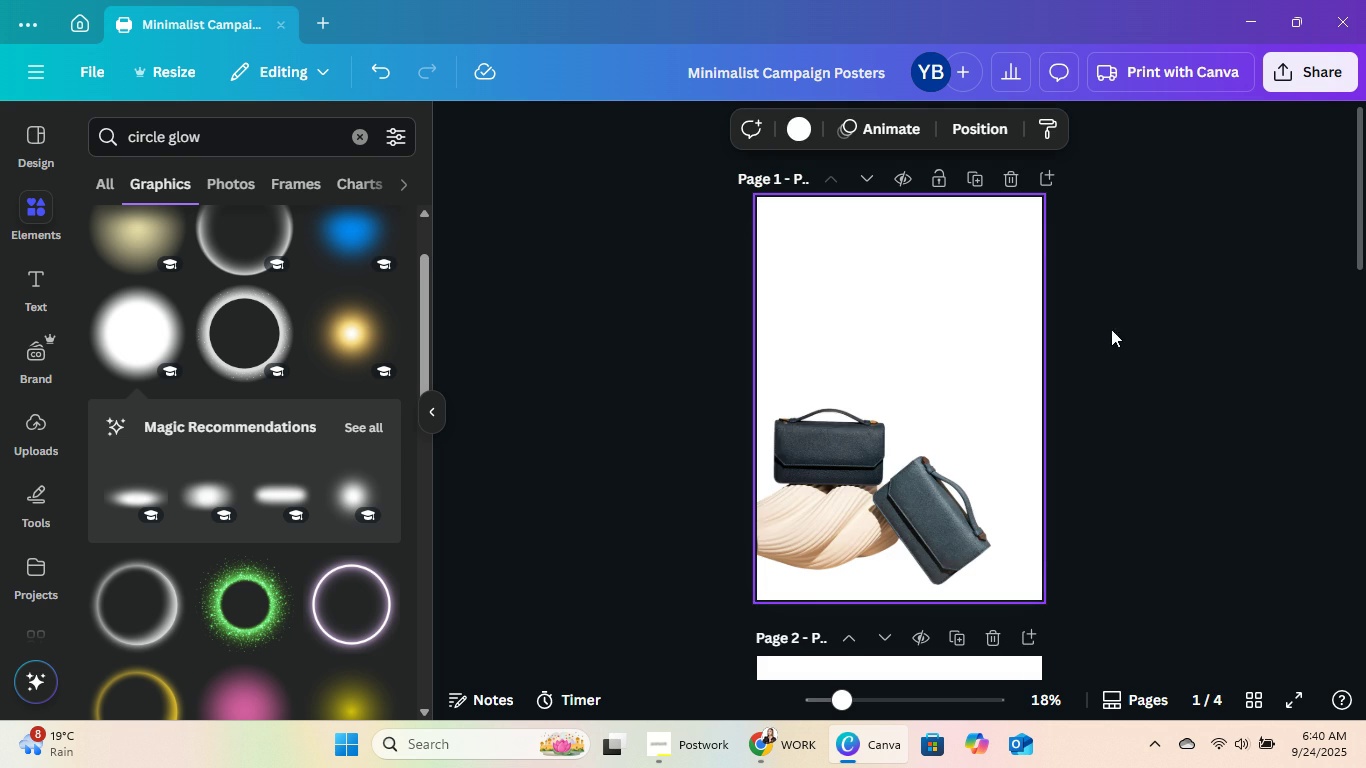 
scroll: coordinate [1094, 324], scroll_direction: up, amount: 6.0
 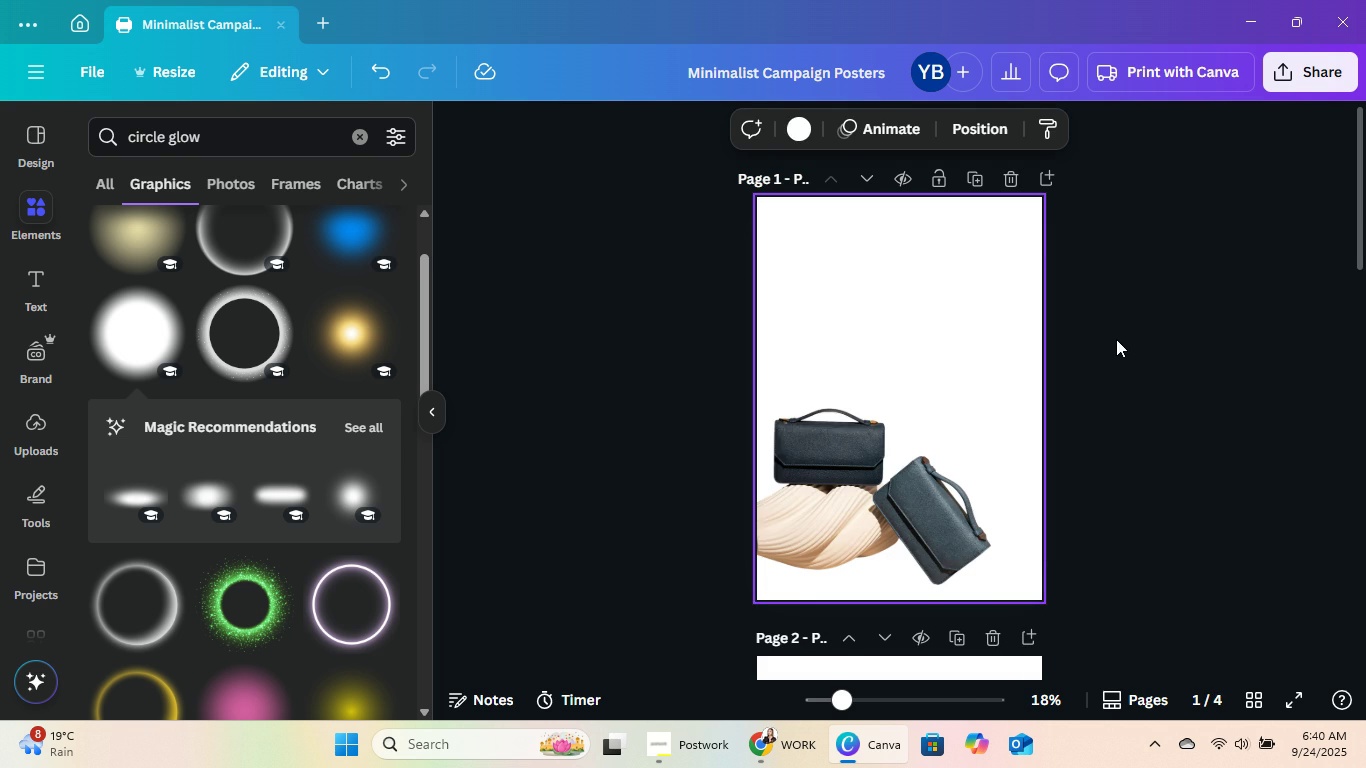 
key(Control+ControlLeft)
 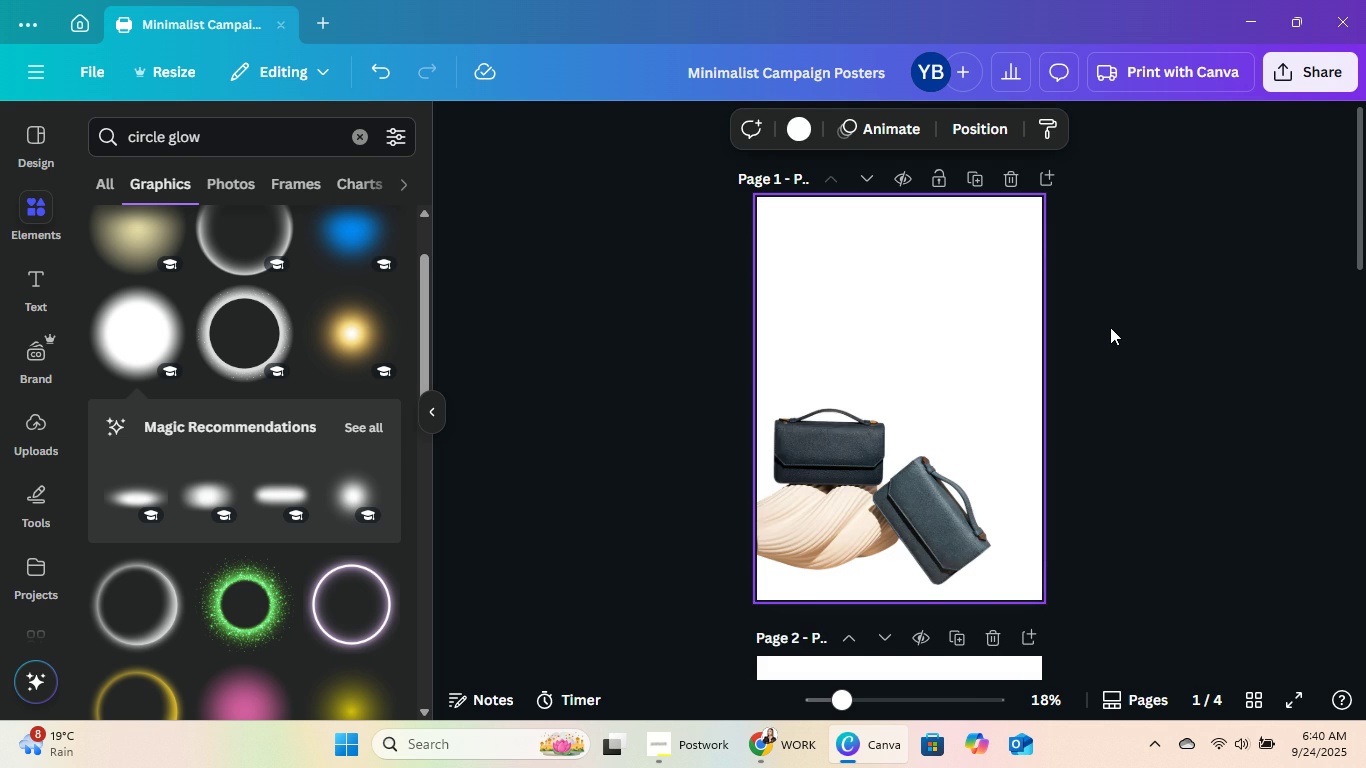 
key(Control+Z)
 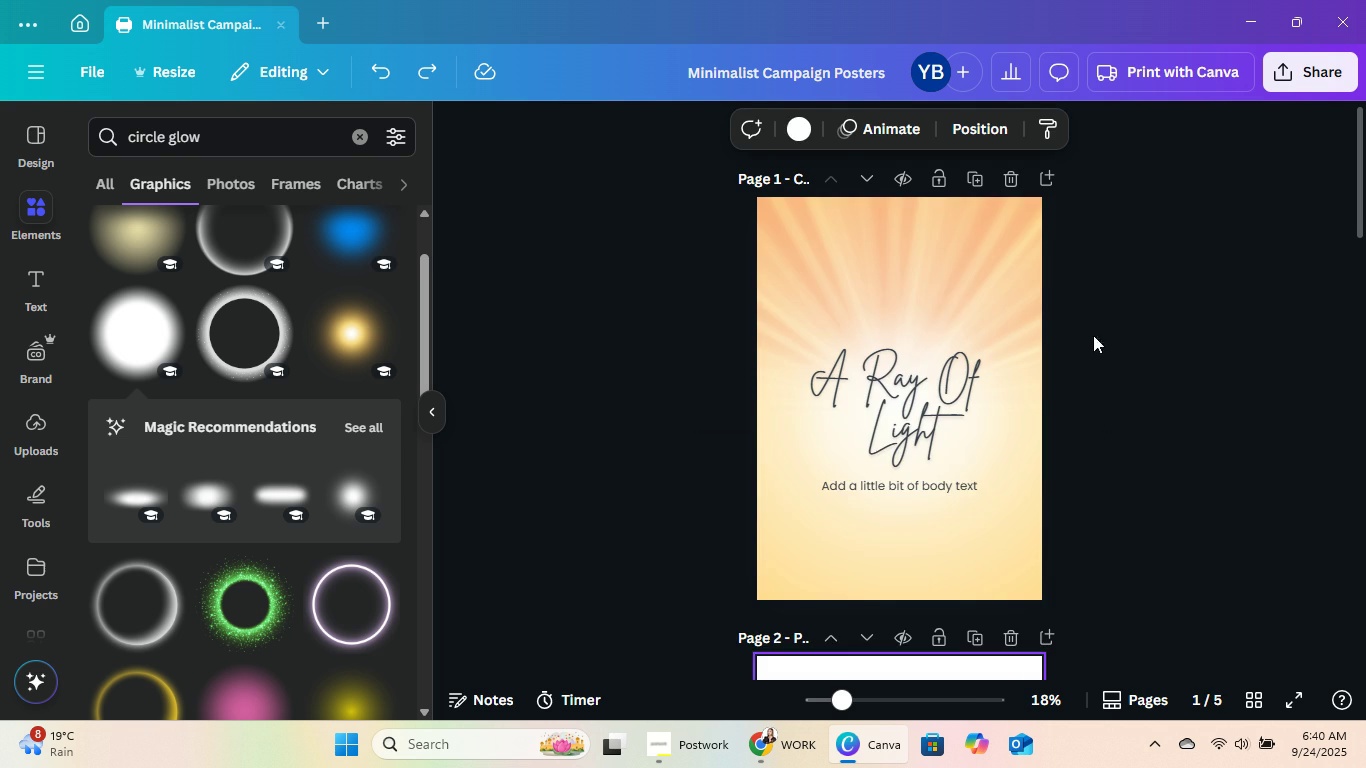 
scroll: coordinate [1111, 344], scroll_direction: up, amount: 1.0
 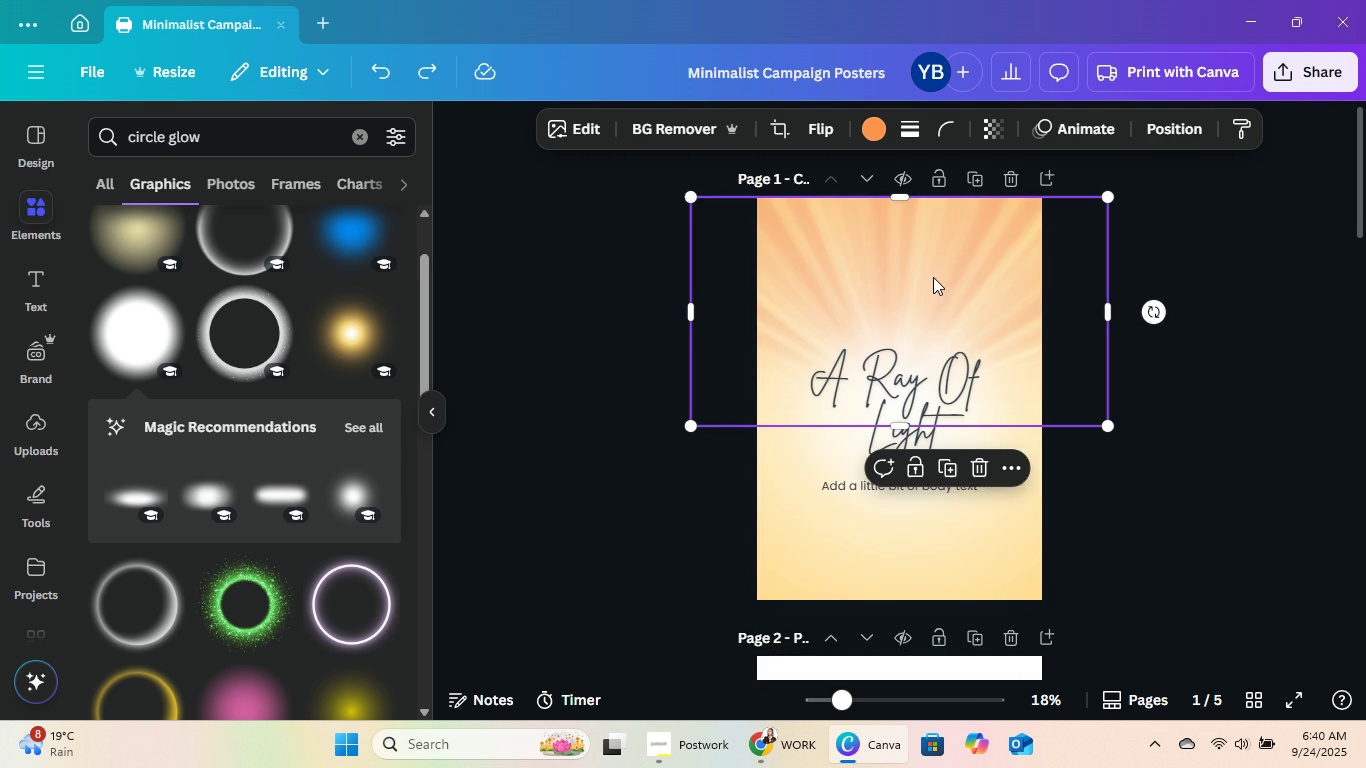 
left_click([929, 277])
 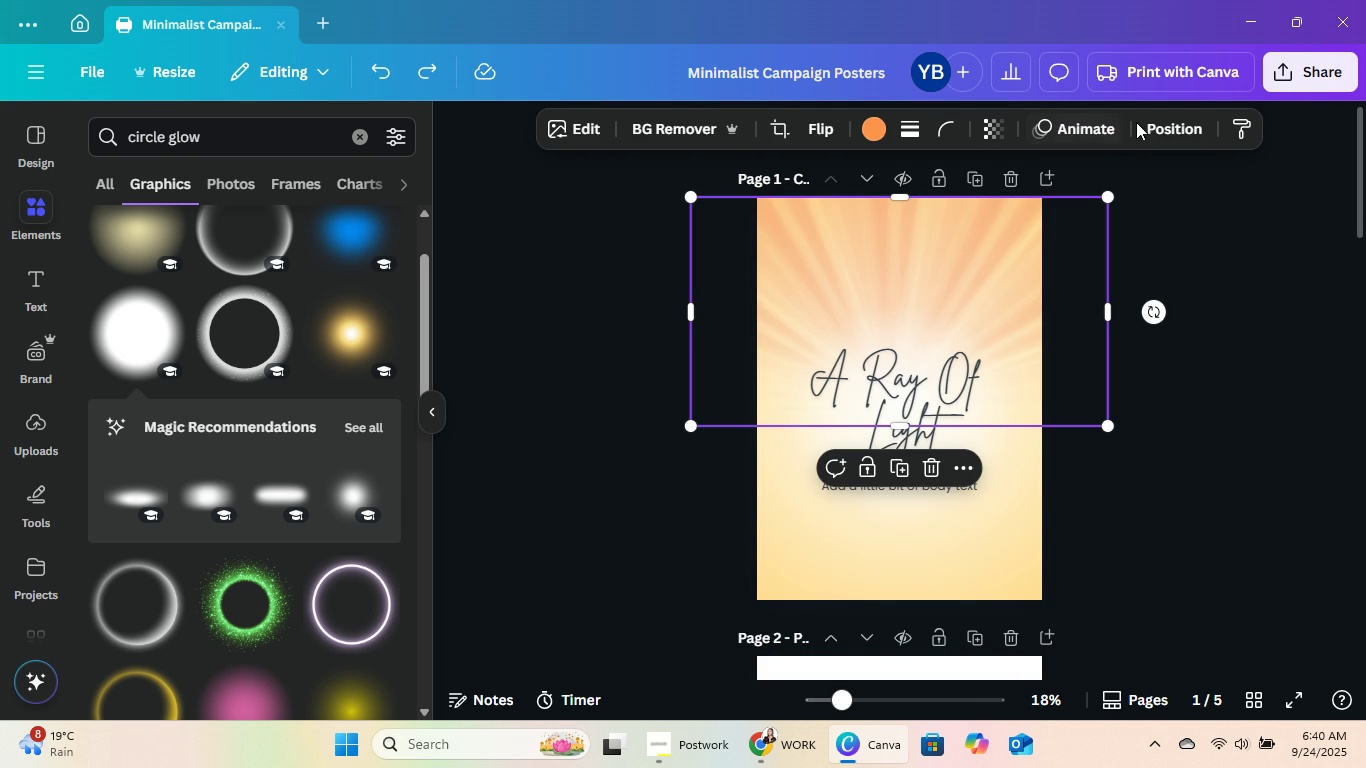 
left_click([1146, 122])
 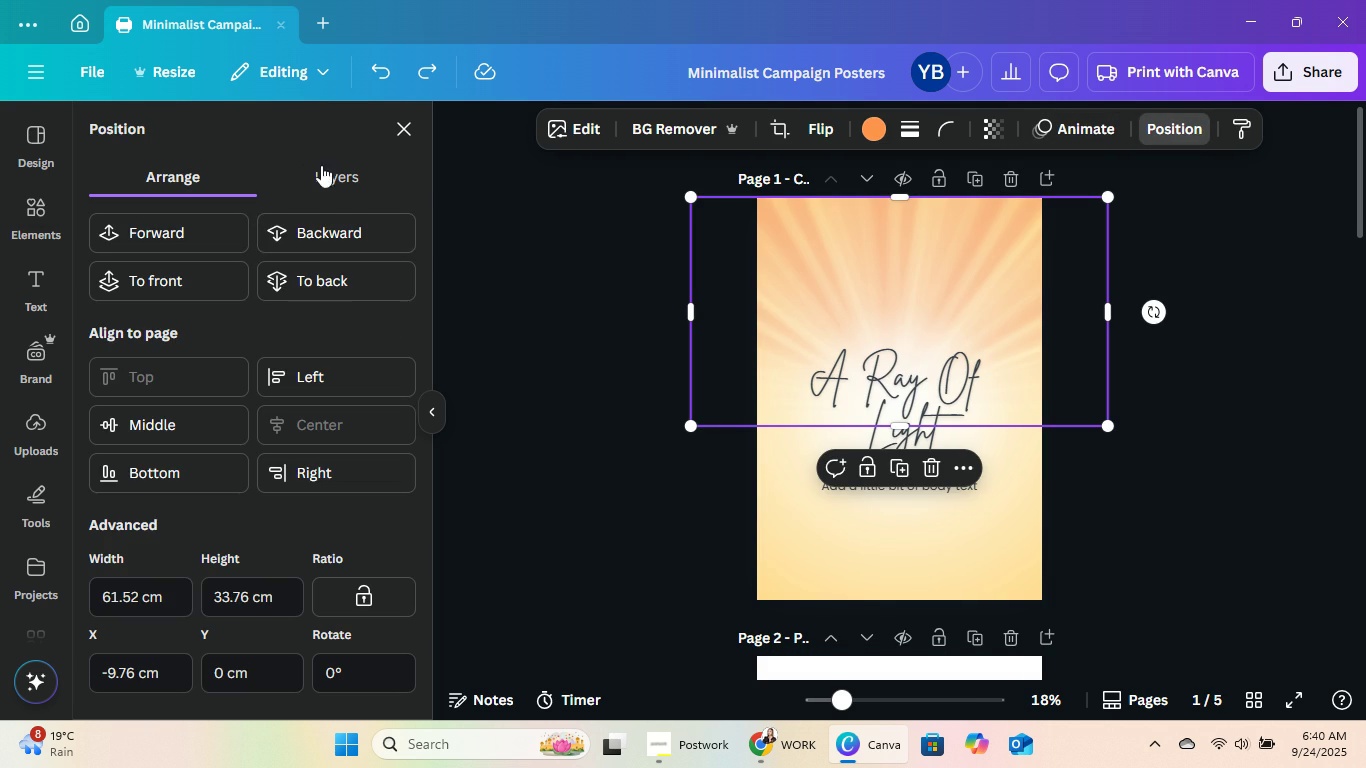 
left_click([325, 169])
 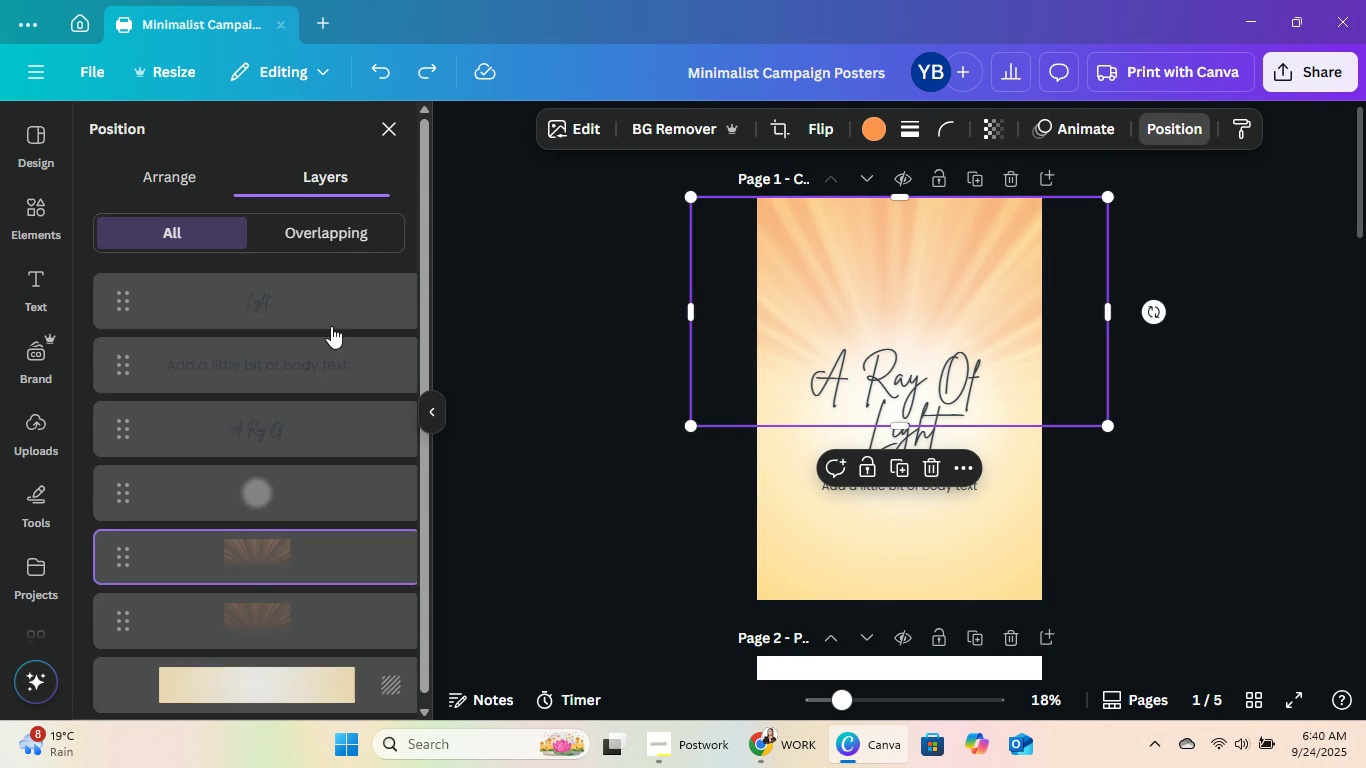 
scroll: coordinate [331, 341], scroll_direction: down, amount: 2.0
 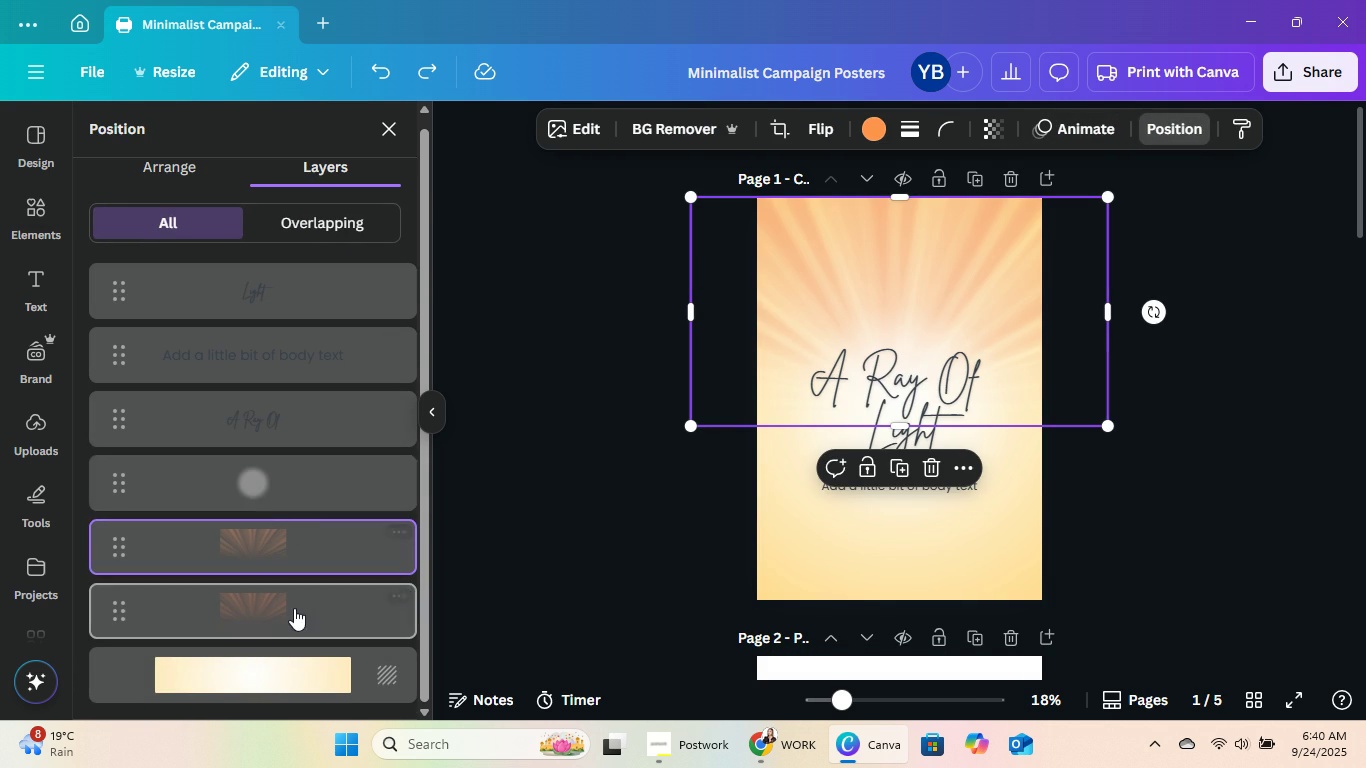 
left_click([294, 608])
 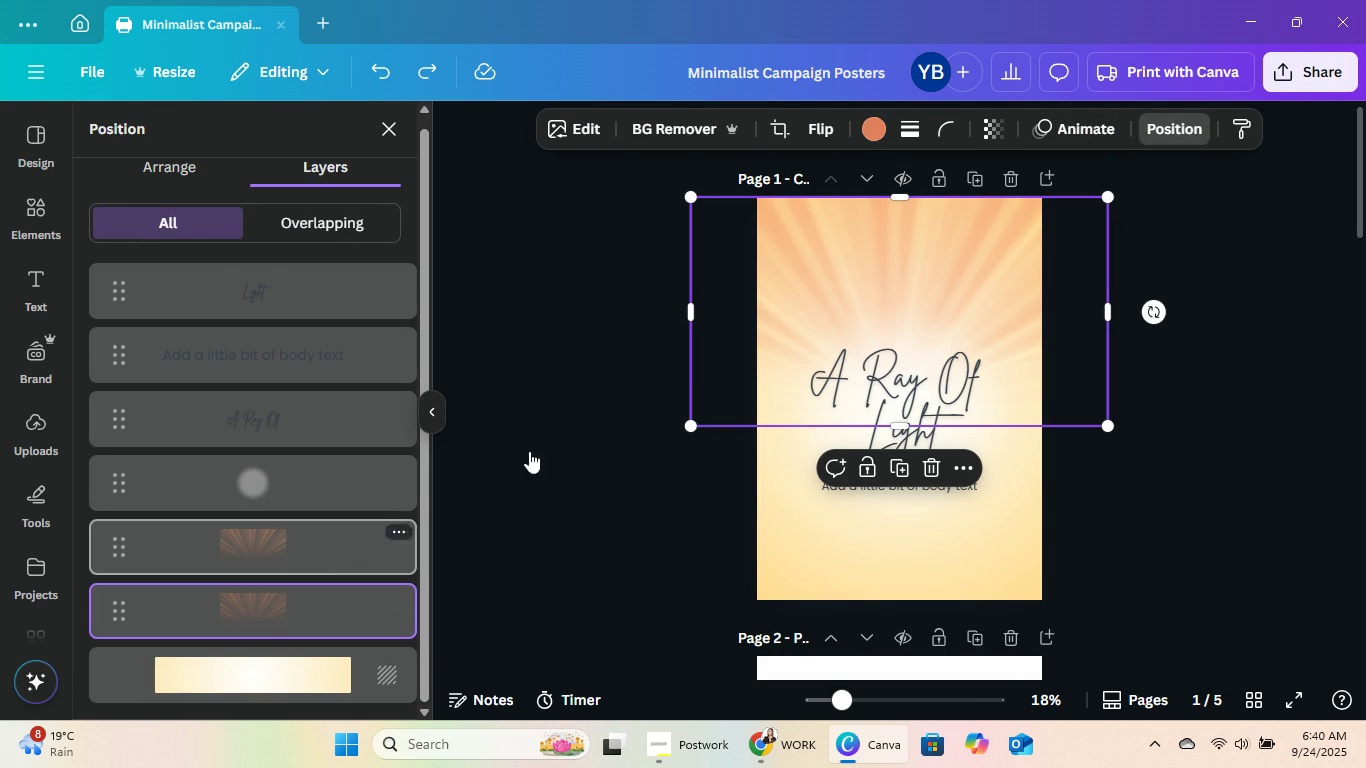 
left_click([868, 127])
 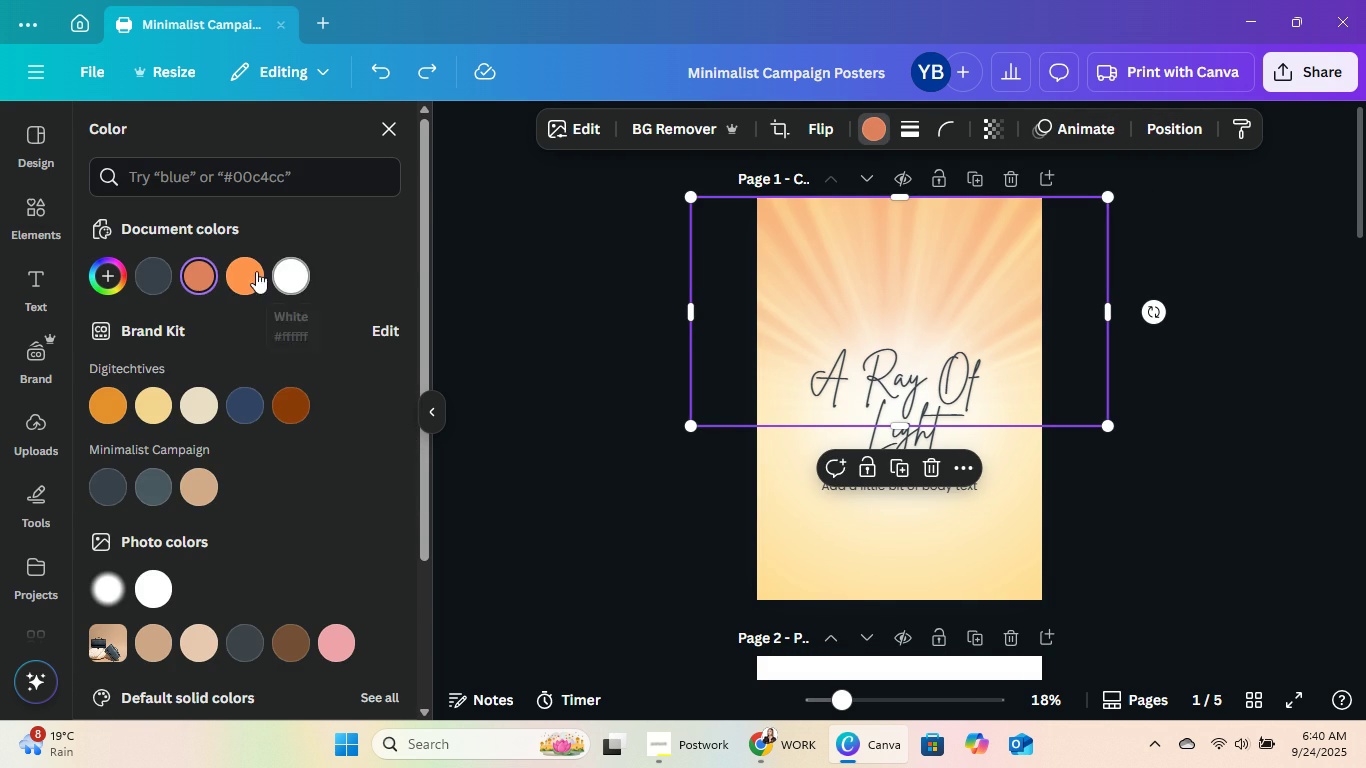 
left_click([252, 271])
 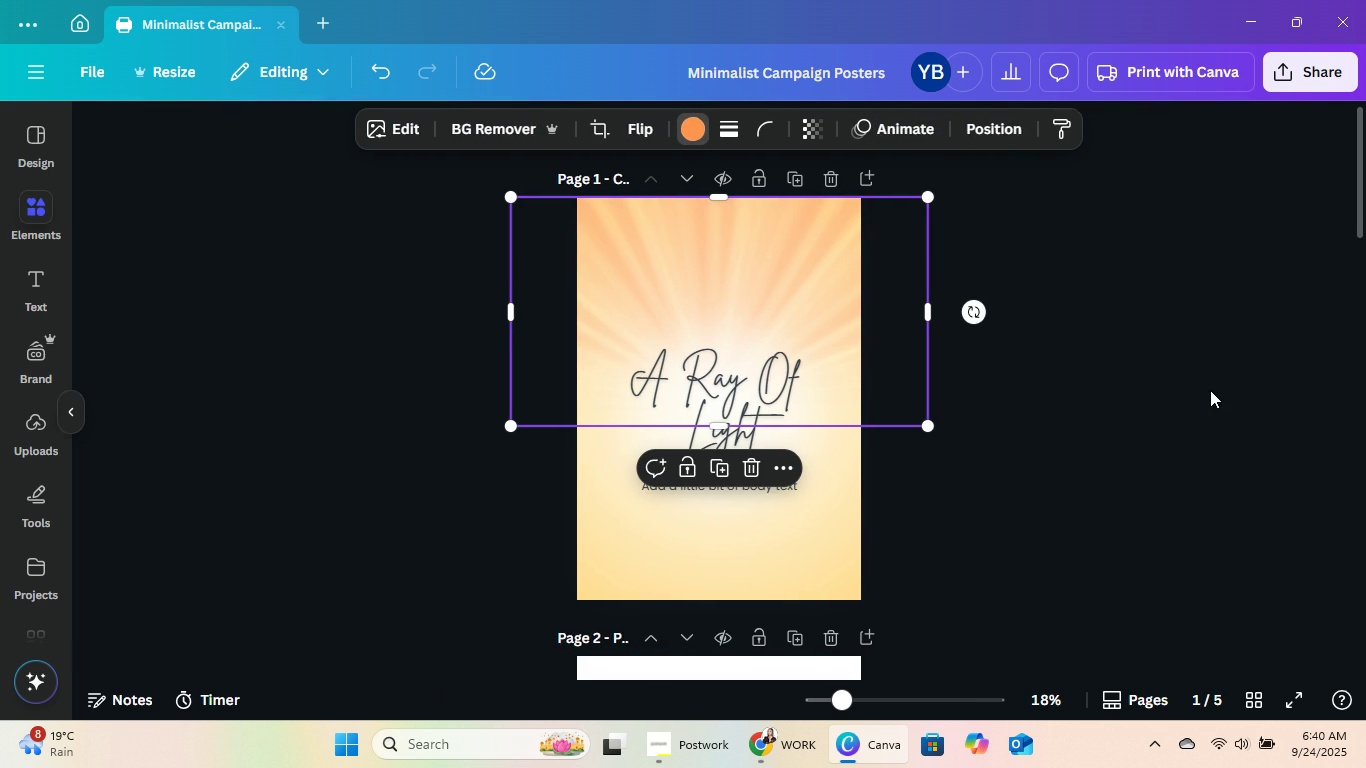 
double_click([1210, 390])